 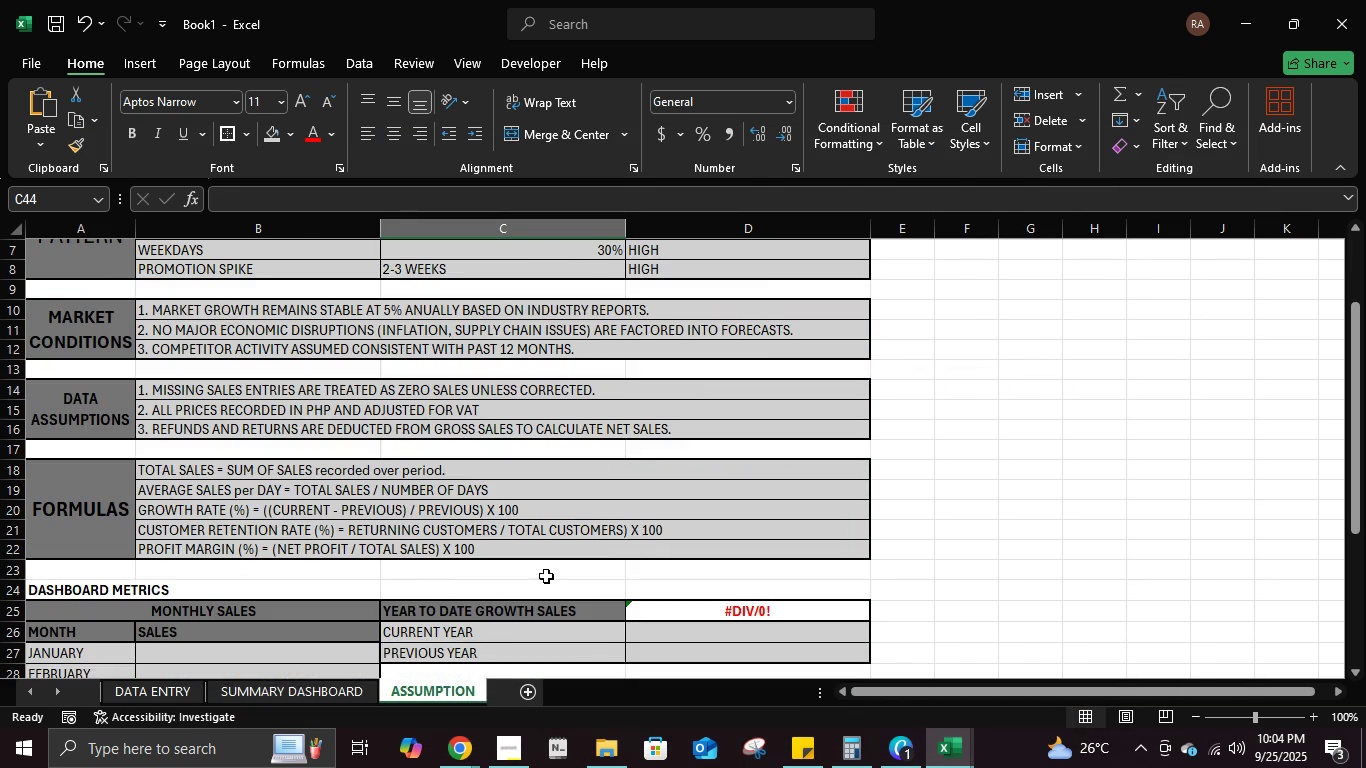 
left_click([331, 699])
 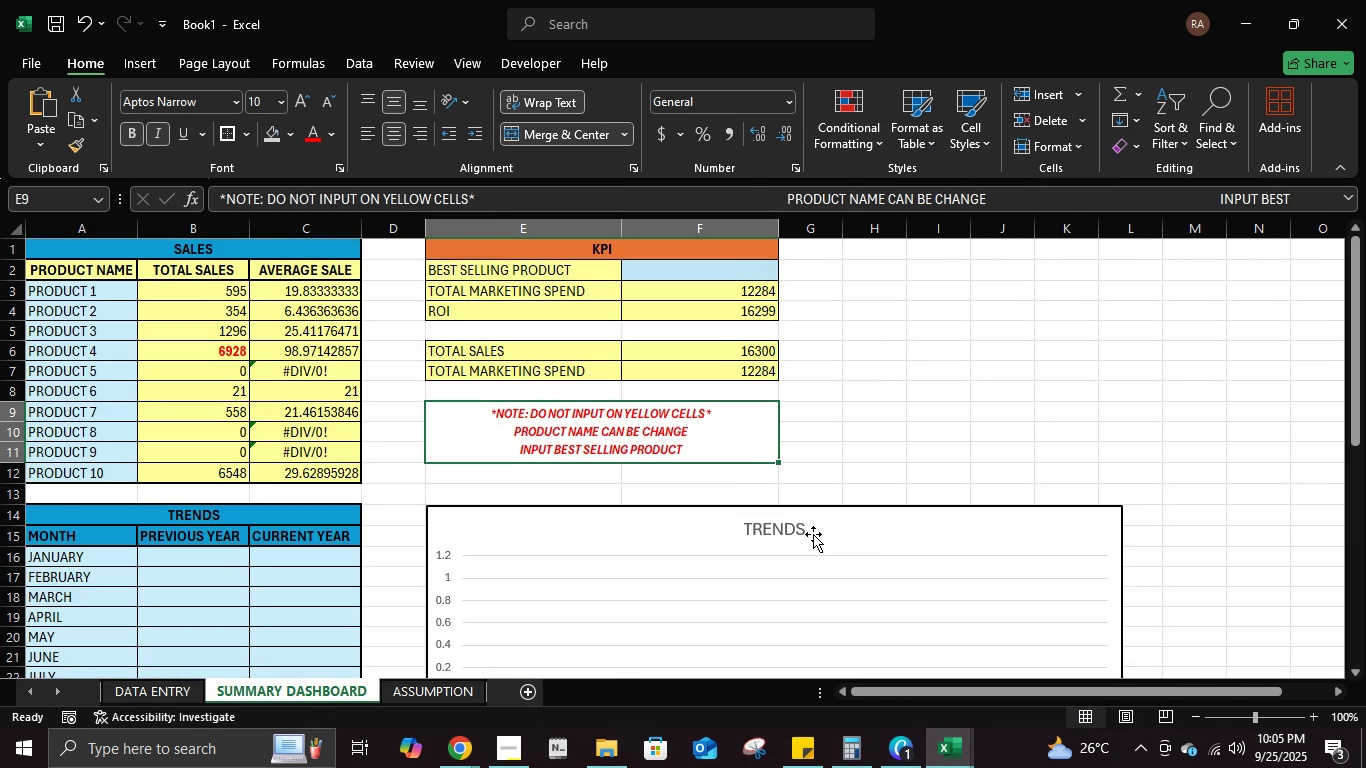 
scroll: coordinate [814, 533], scroll_direction: down, amount: 5.0
 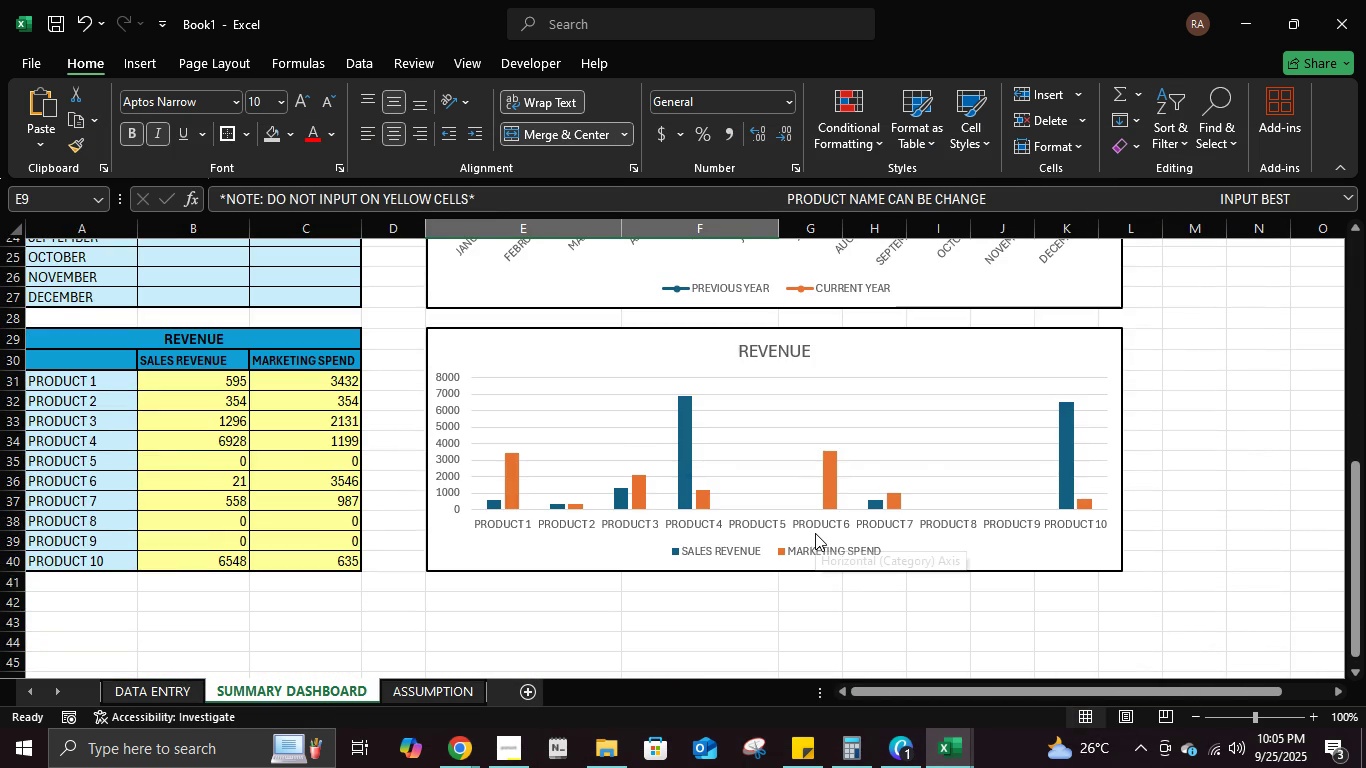 
scroll: coordinate [818, 531], scroll_direction: up, amount: 3.0
 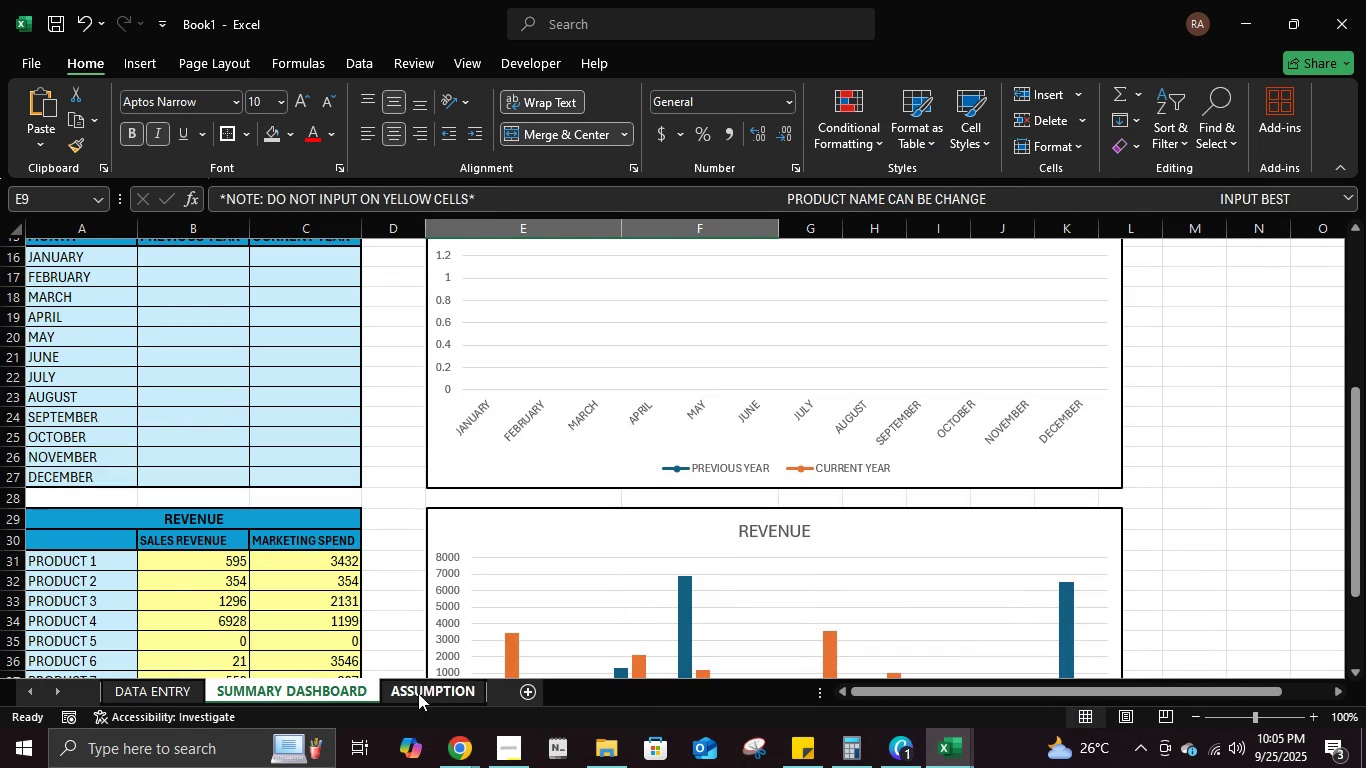 
left_click([418, 694])
 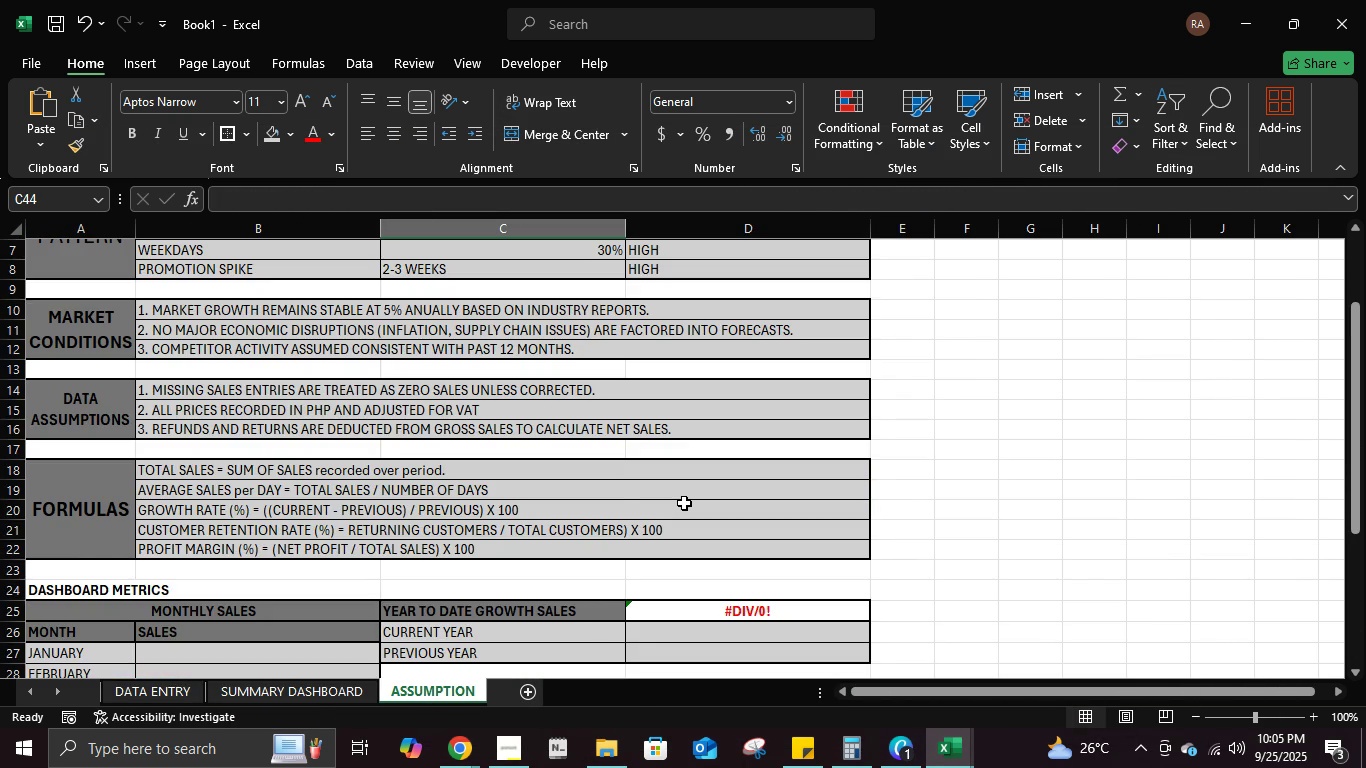 
scroll: coordinate [684, 503], scroll_direction: down, amount: 6.0
 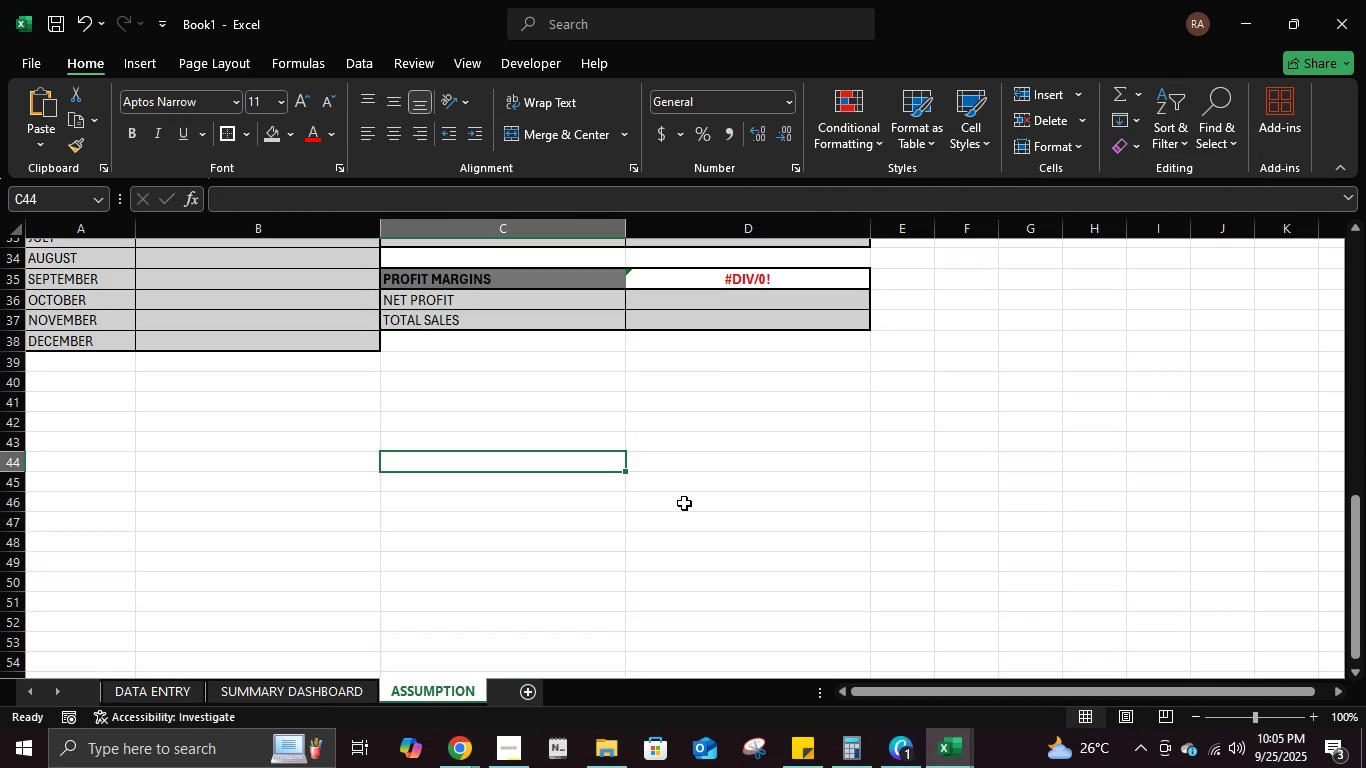 
scroll: coordinate [694, 499], scroll_direction: up, amount: 5.0
 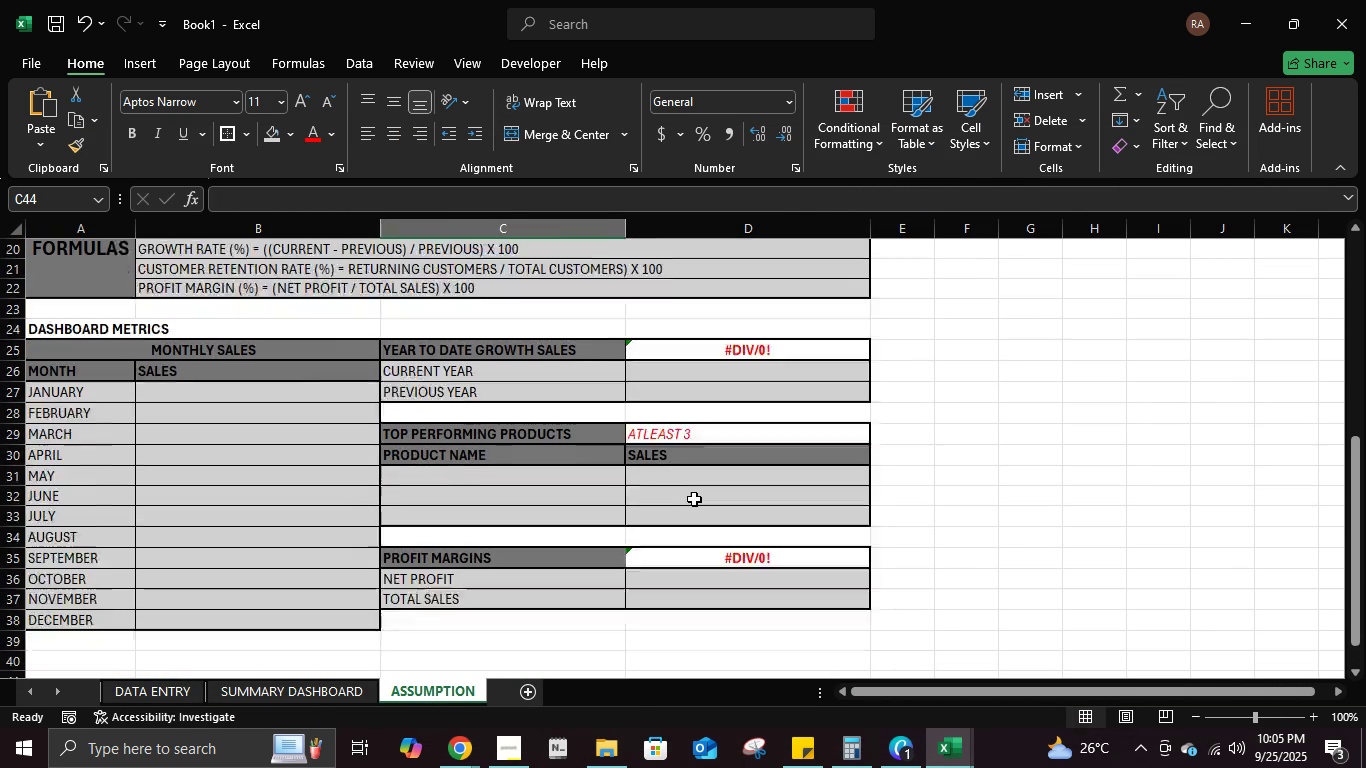 
scroll: coordinate [694, 499], scroll_direction: down, amount: 4.0
 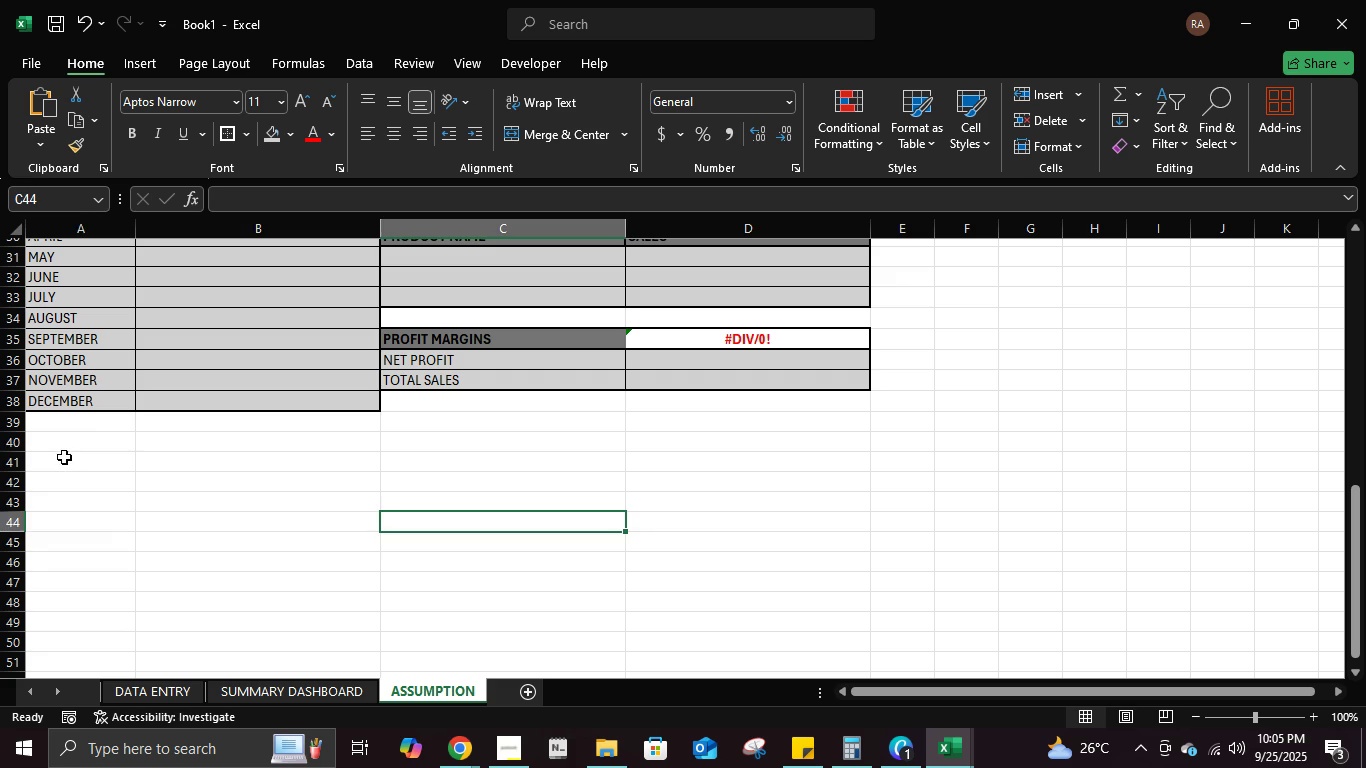 
left_click([108, 440])
 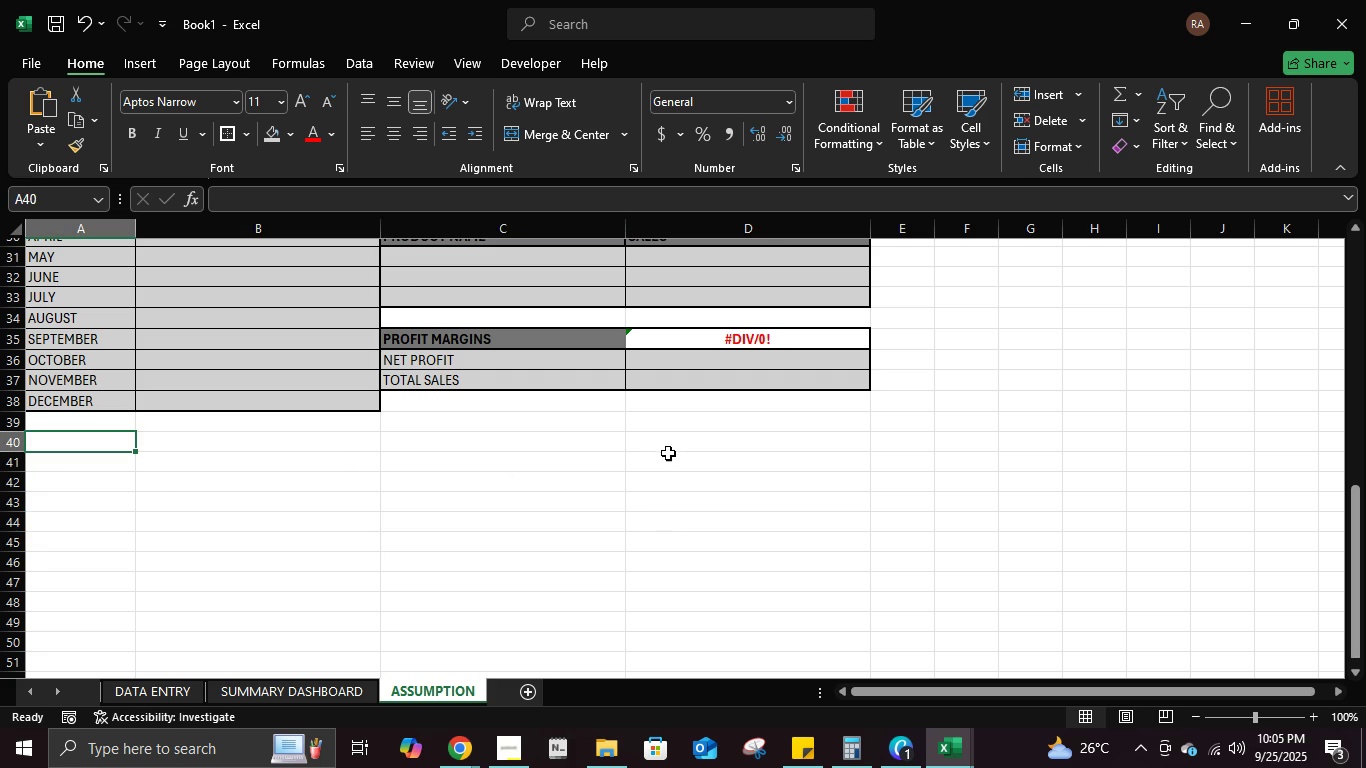 
scroll: coordinate [668, 453], scroll_direction: up, amount: 4.0
 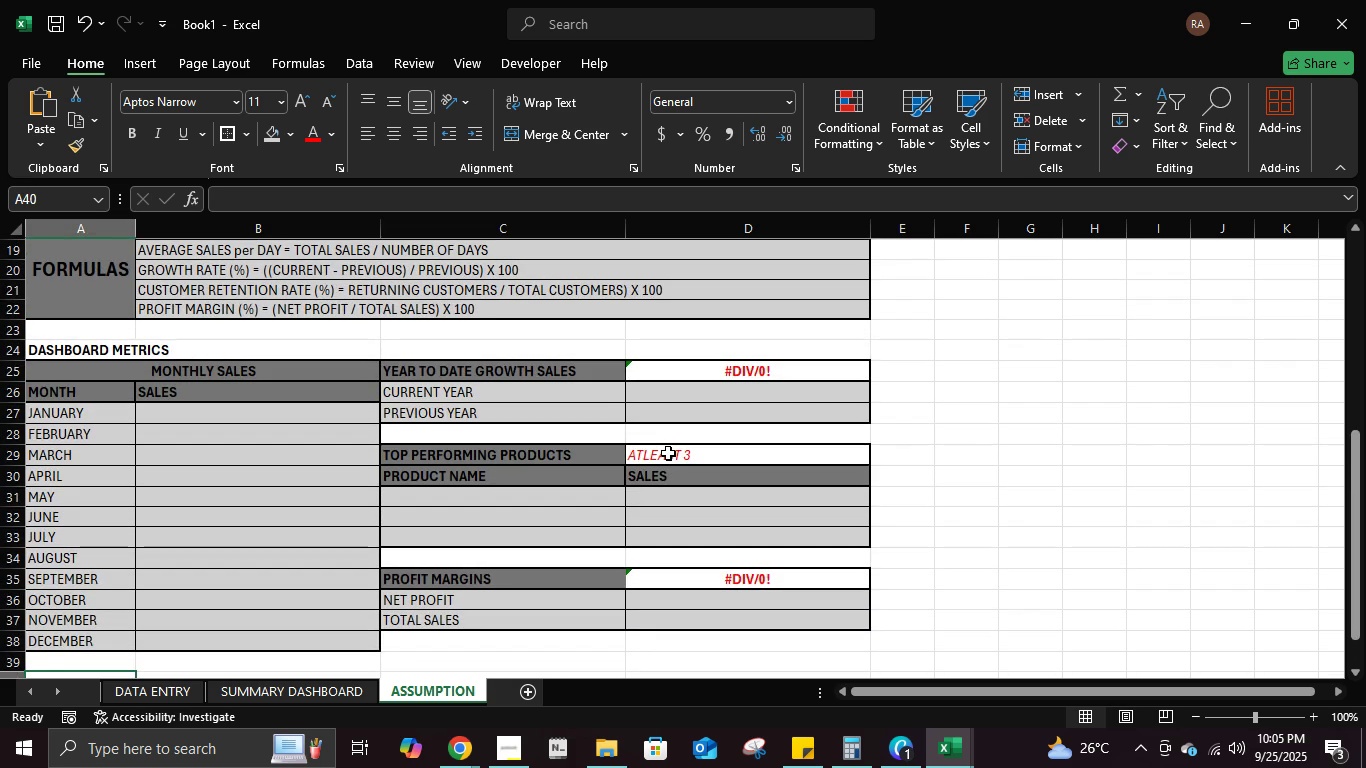 
scroll: coordinate [673, 454], scroll_direction: down, amount: 3.0
 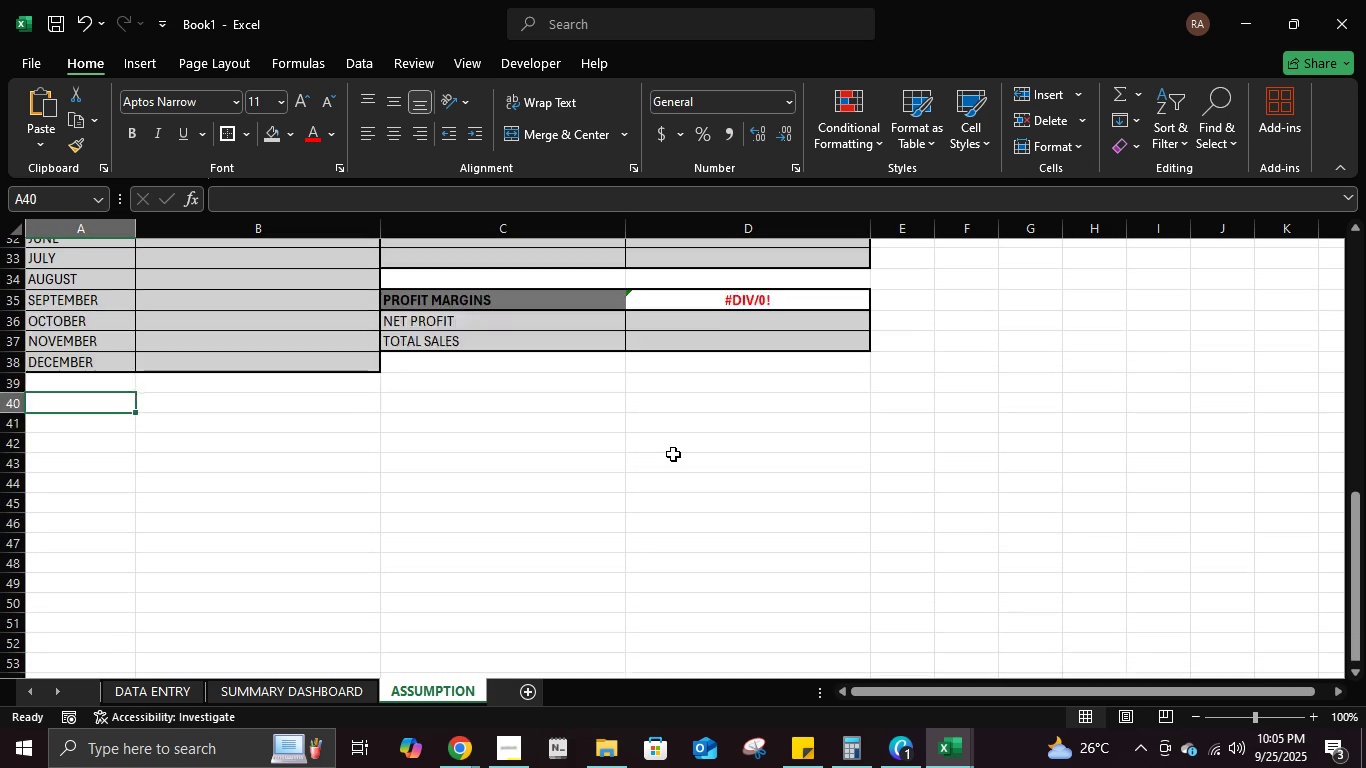 
scroll: coordinate [673, 454], scroll_direction: up, amount: 1.0